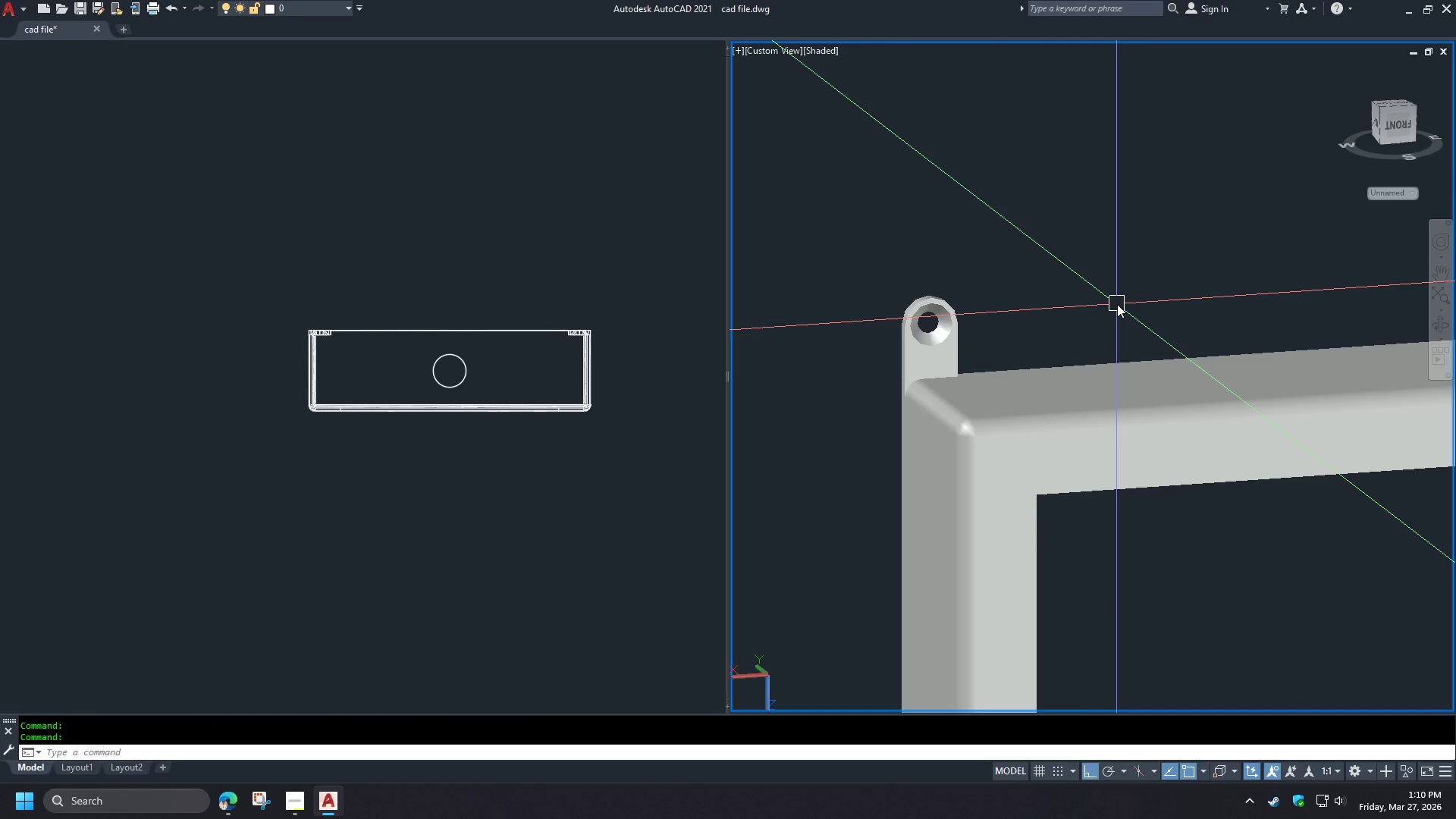 
scroll: coordinate [1117, 304], scroll_direction: down, amount: 2.0
 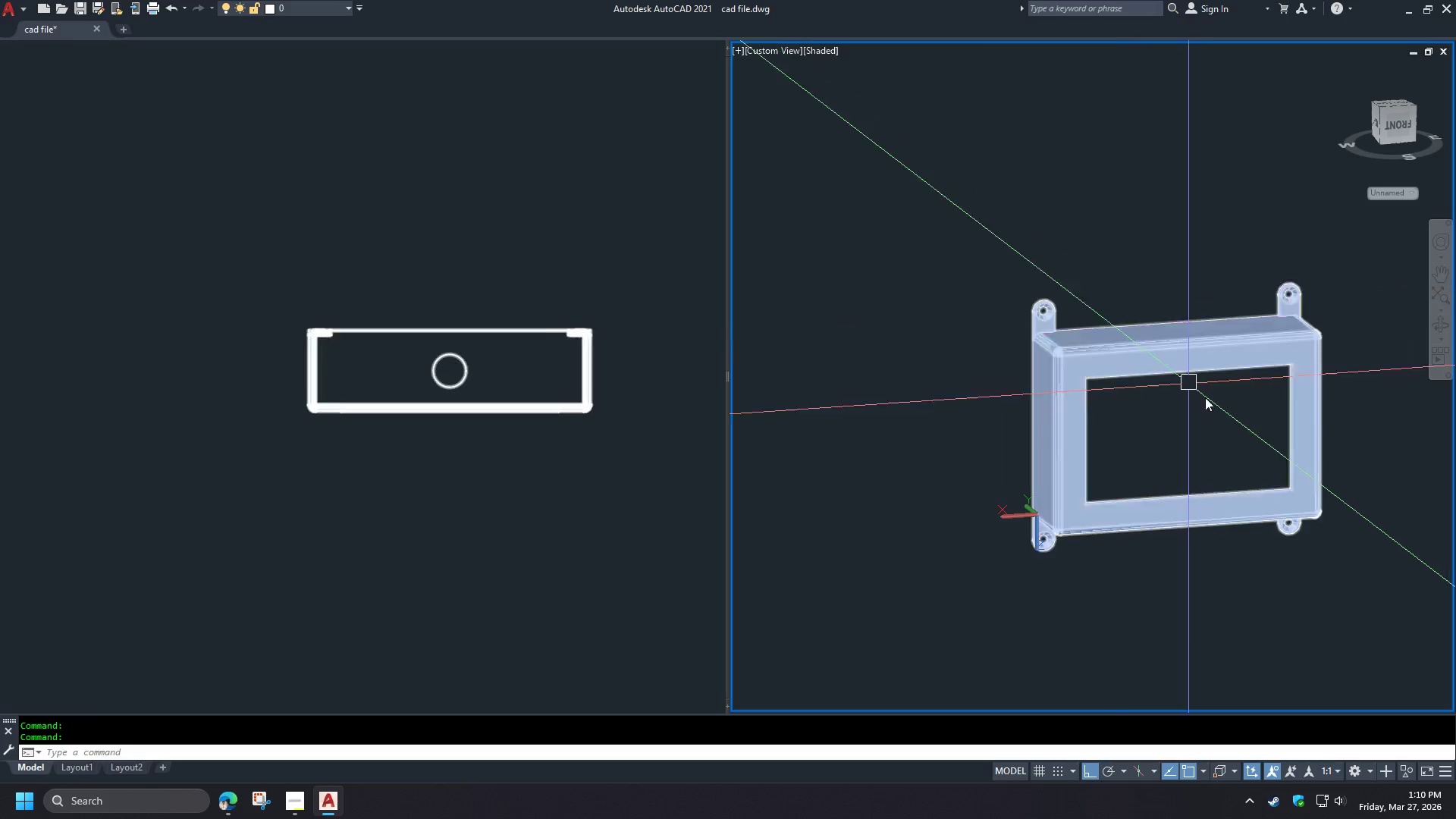 
key(Shift+ShiftLeft)
 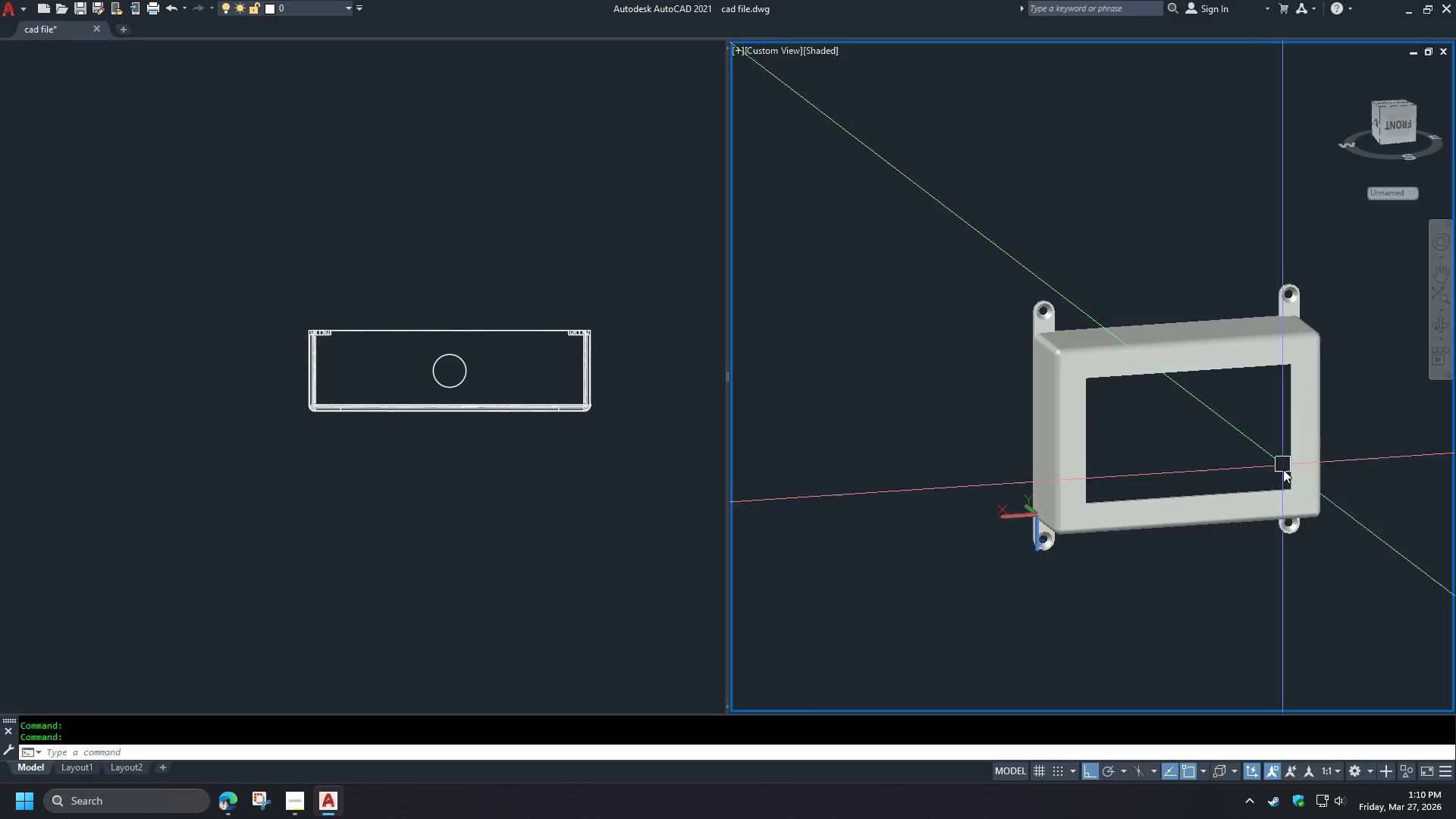 
scroll: coordinate [1278, 495], scroll_direction: up, amount: 4.0
 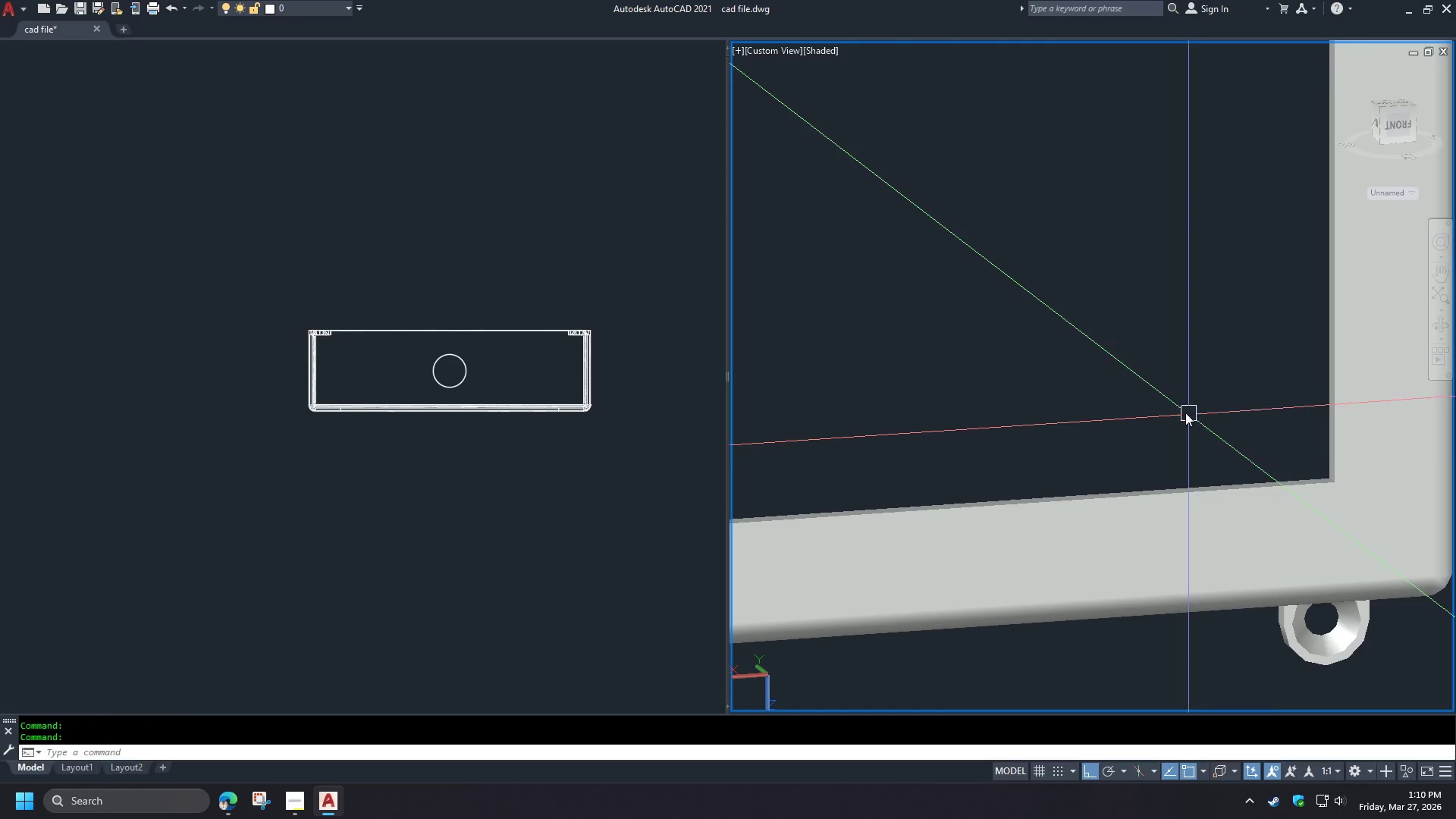 
scroll: coordinate [1147, 406], scroll_direction: down, amount: 3.0
 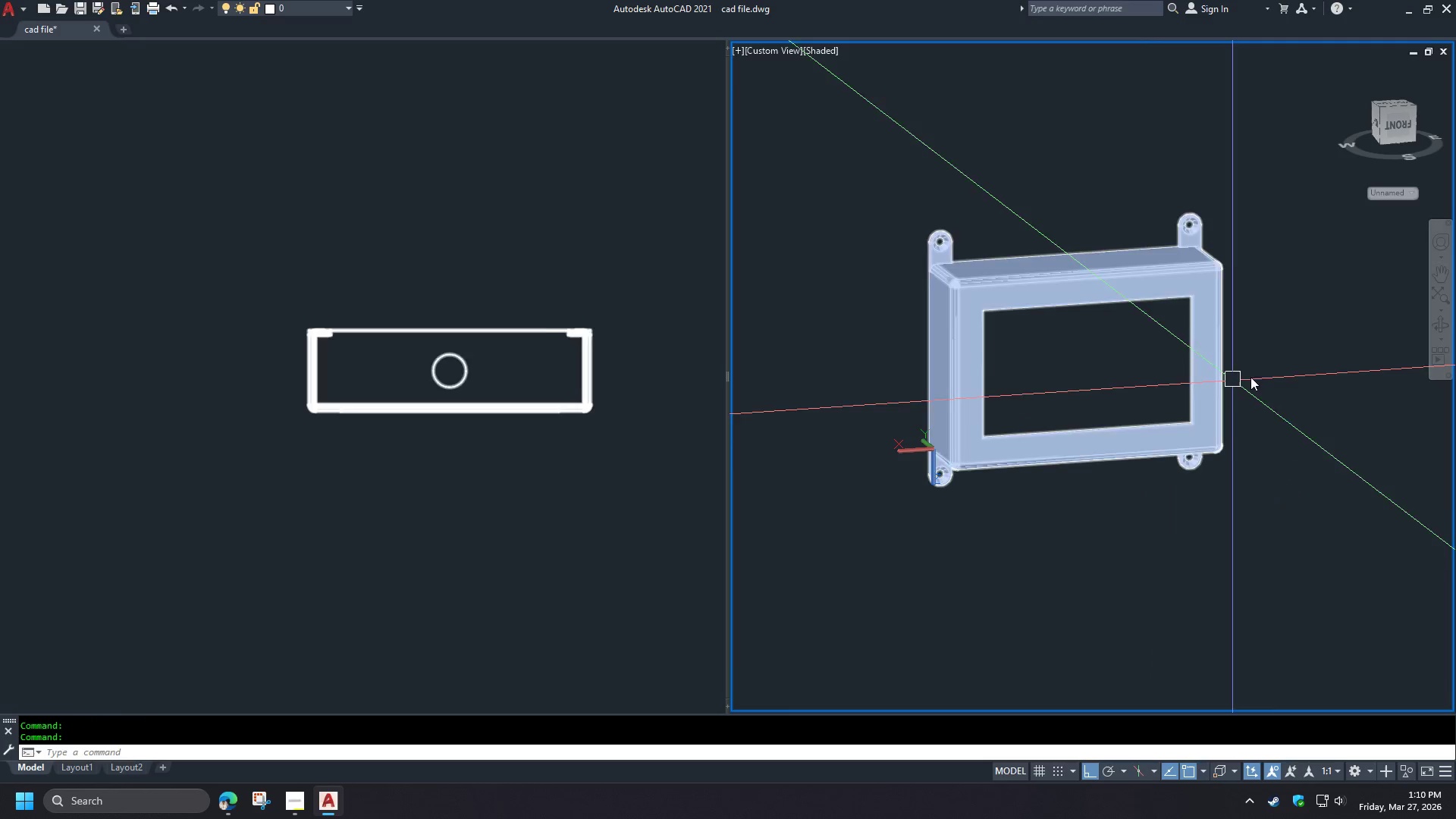 
hold_key(key=ShiftLeft, duration=1.5)
 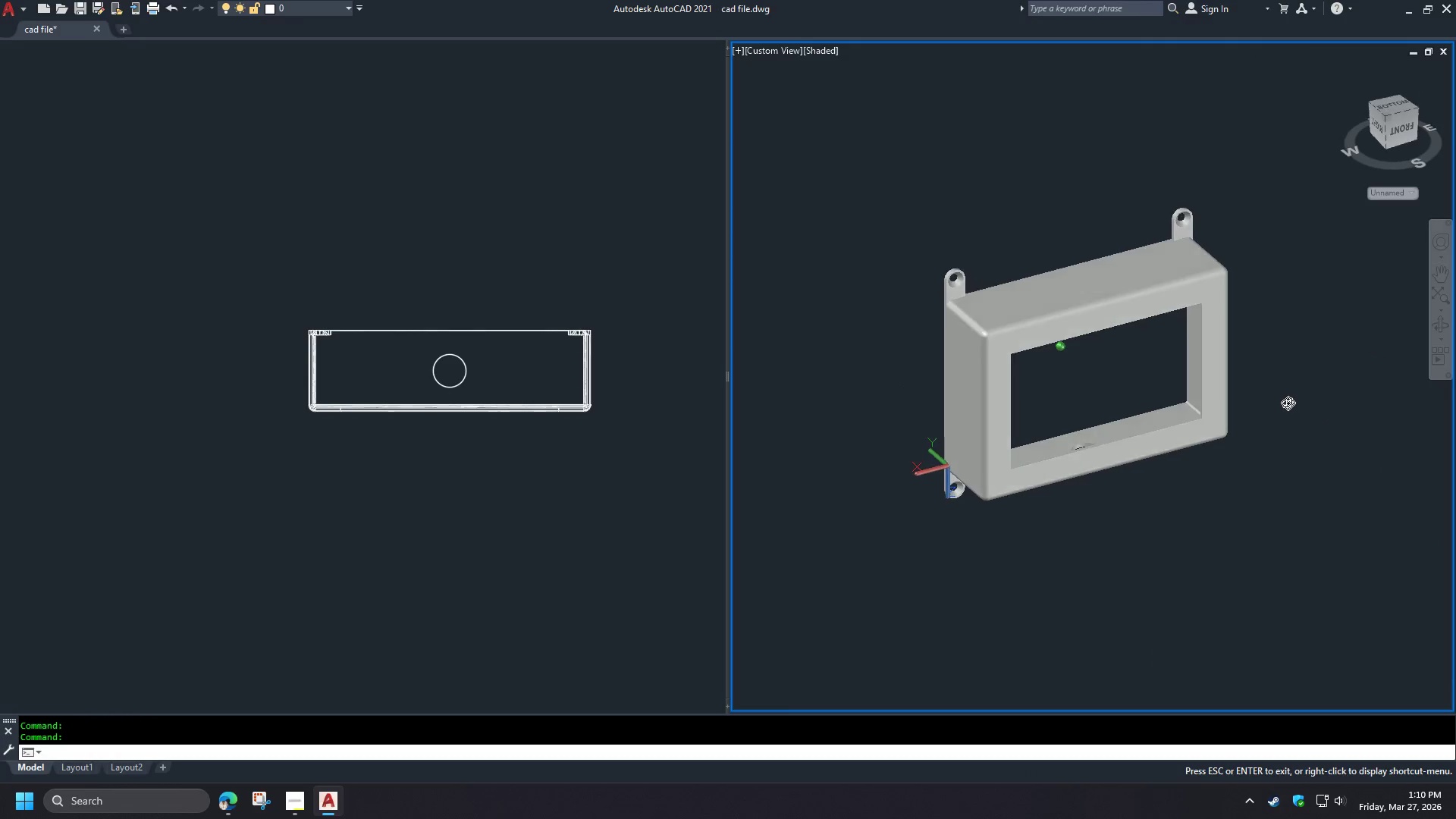 
hold_key(key=ShiftLeft, duration=0.81)
 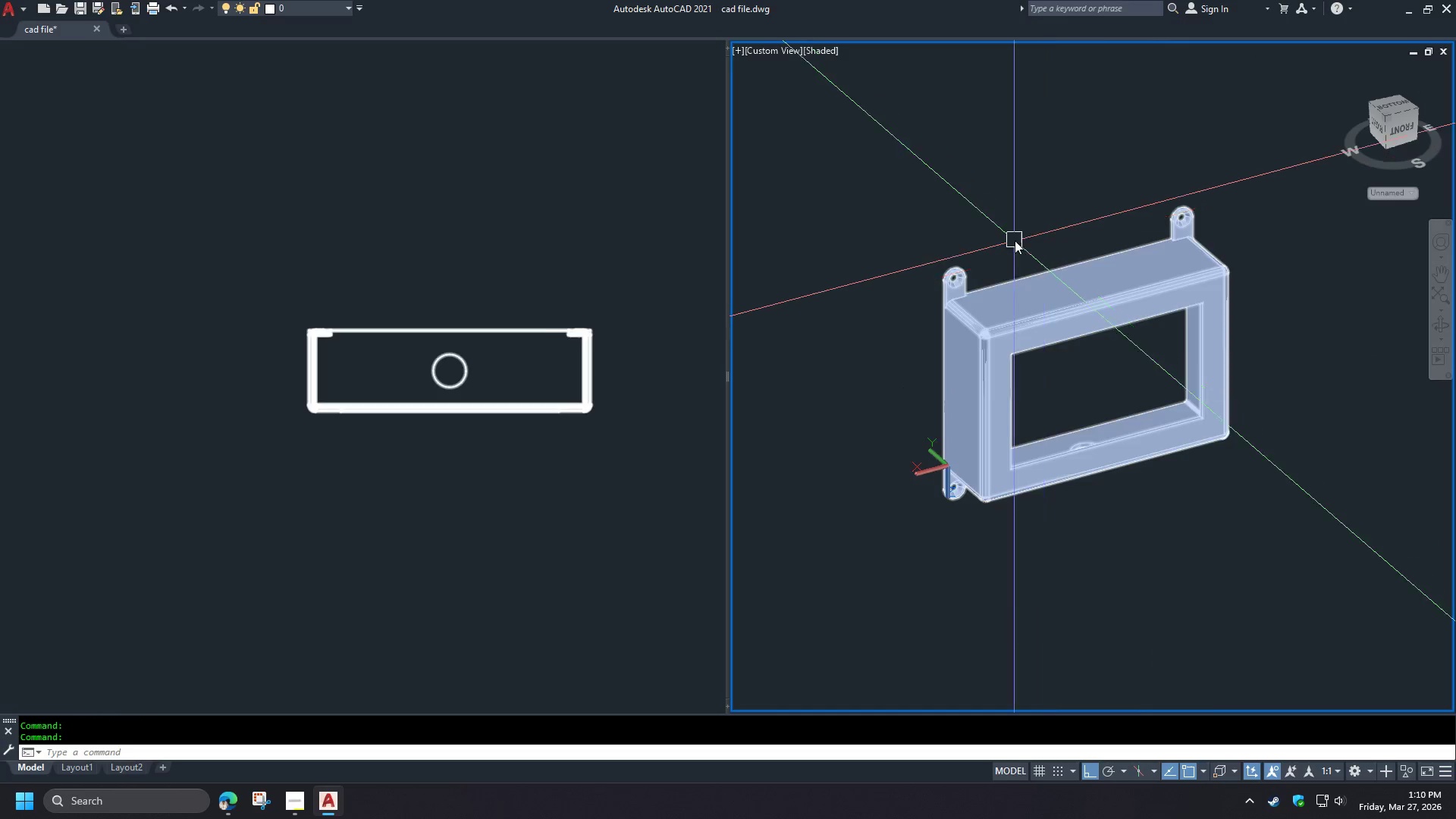 
scroll: coordinate [1015, 240], scroll_direction: up, amount: 2.0
 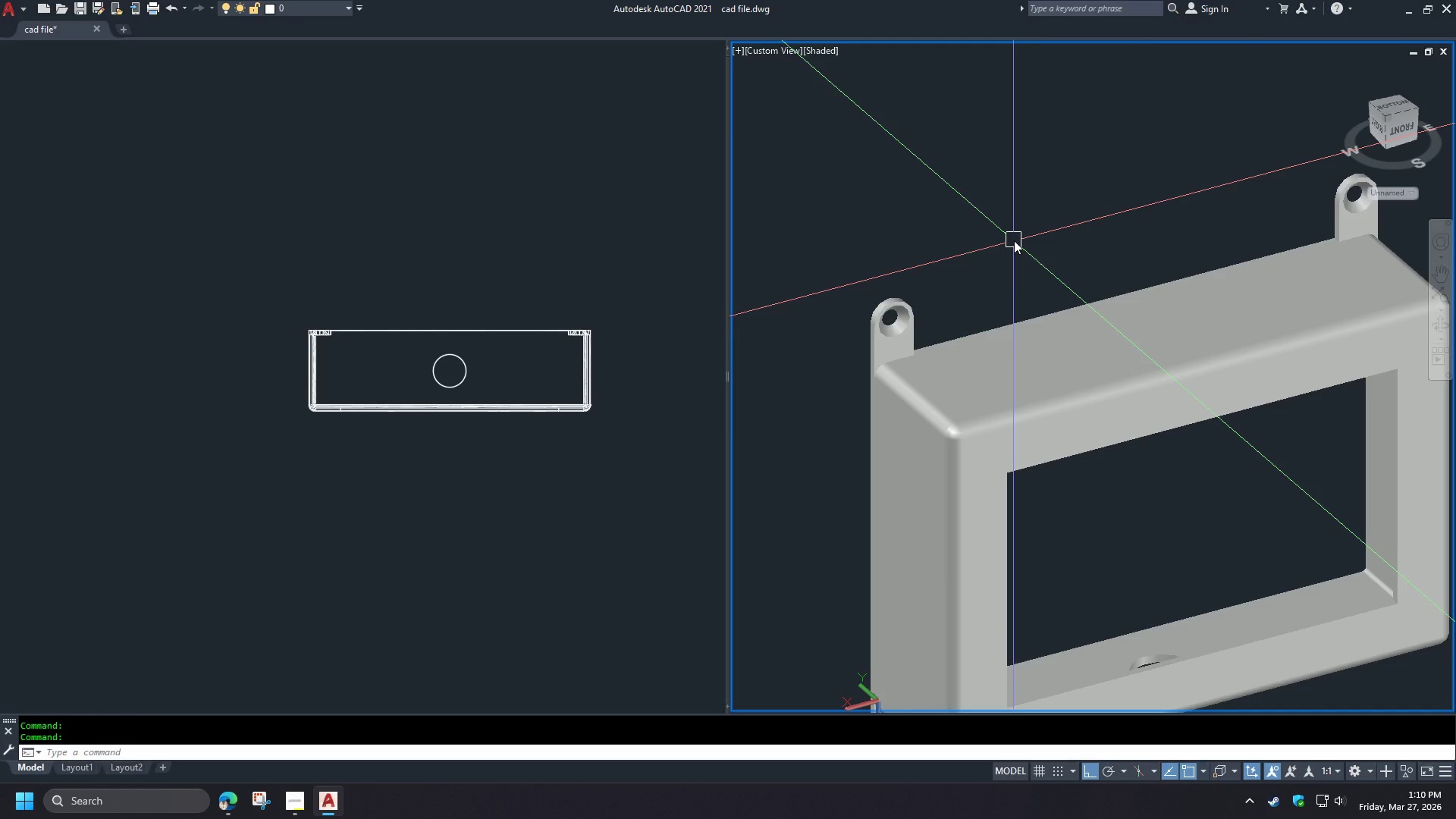 
scroll: coordinate [1014, 240], scroll_direction: down, amount: 1.0
 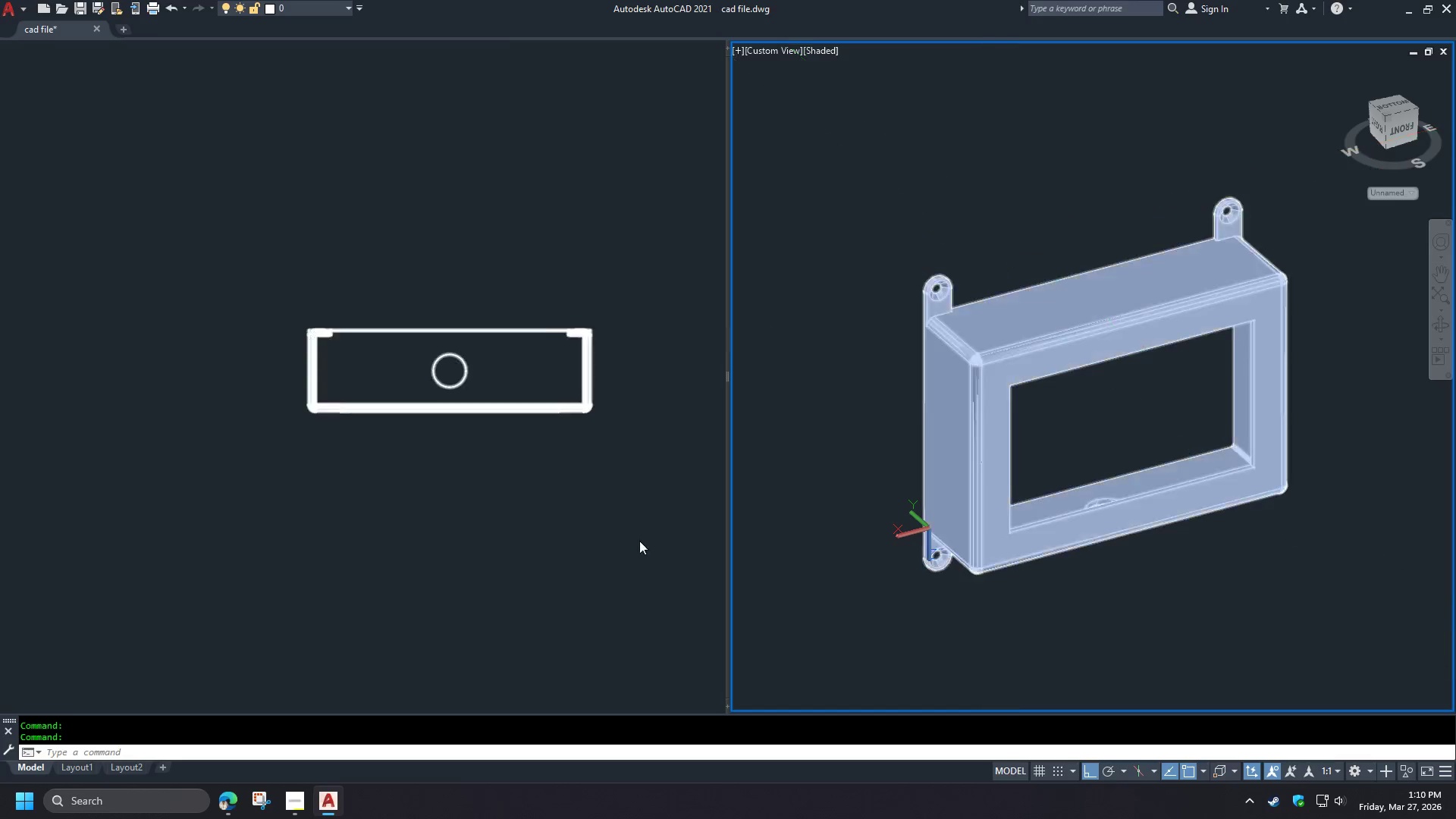 
left_click([294, 800])